 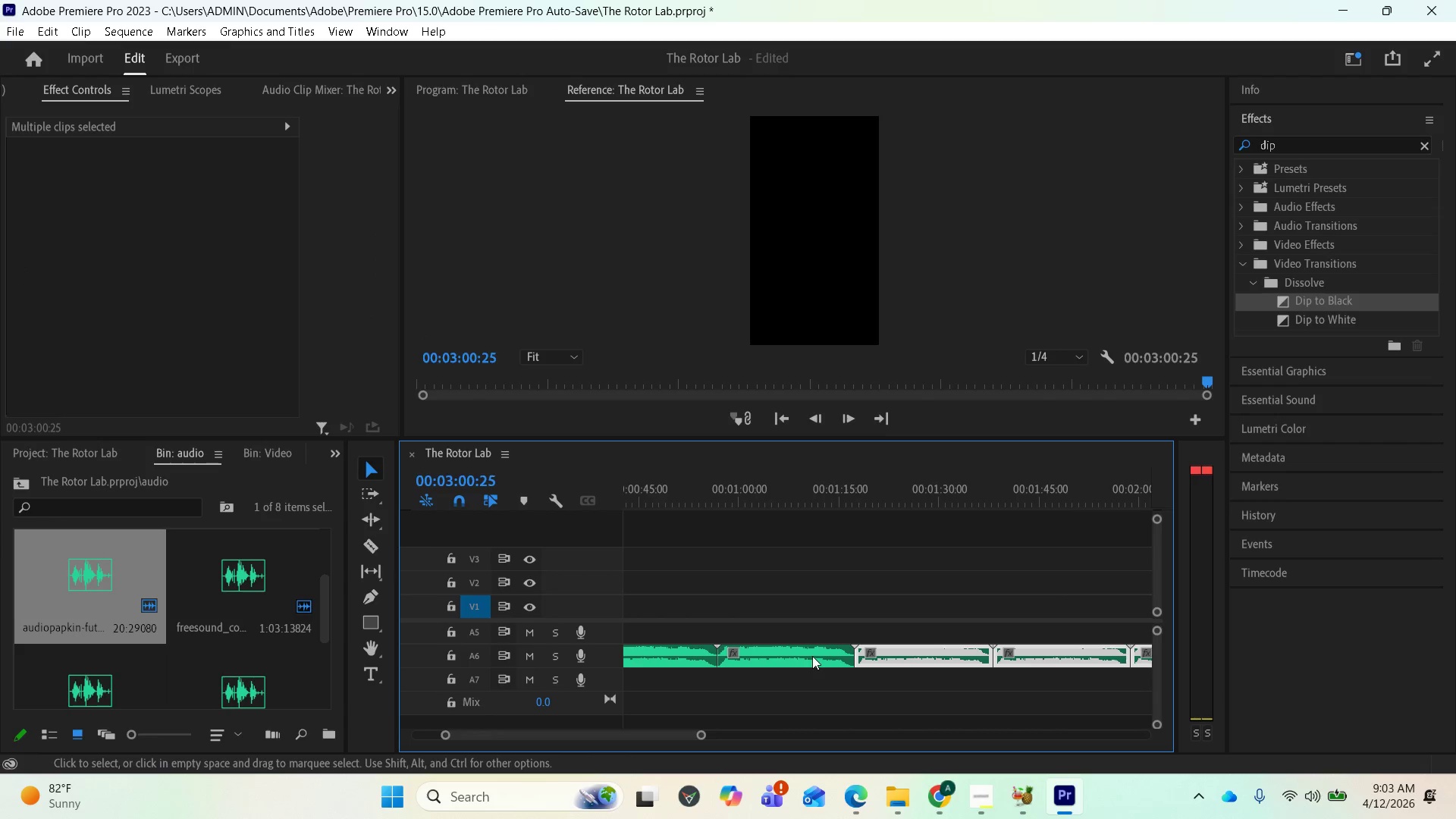 
left_click([801, 660])
 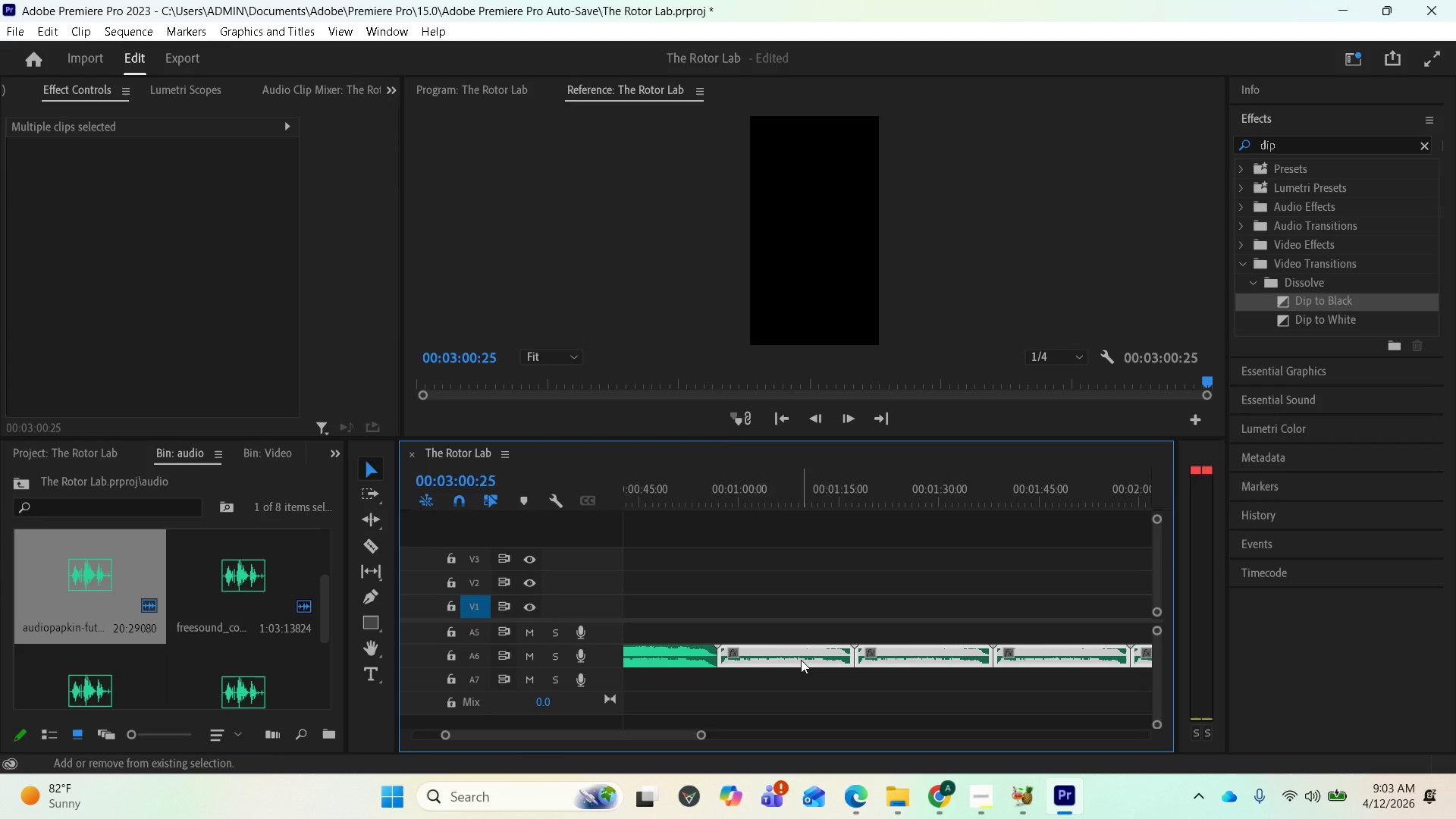 
hold_key(key=ShiftLeft, duration=0.53)
 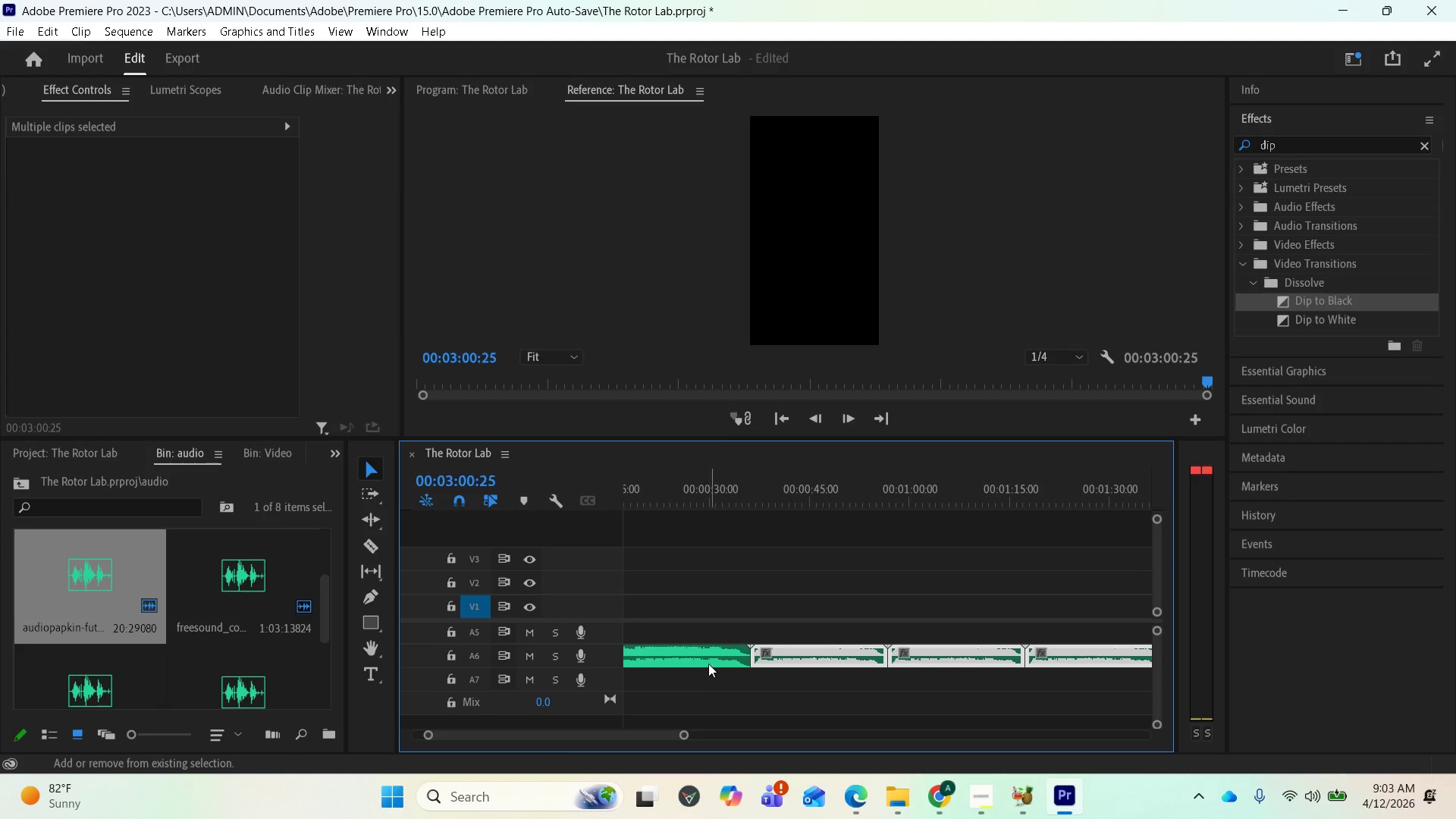 
scroll: coordinate [799, 664], scroll_direction: up, amount: 6.0
 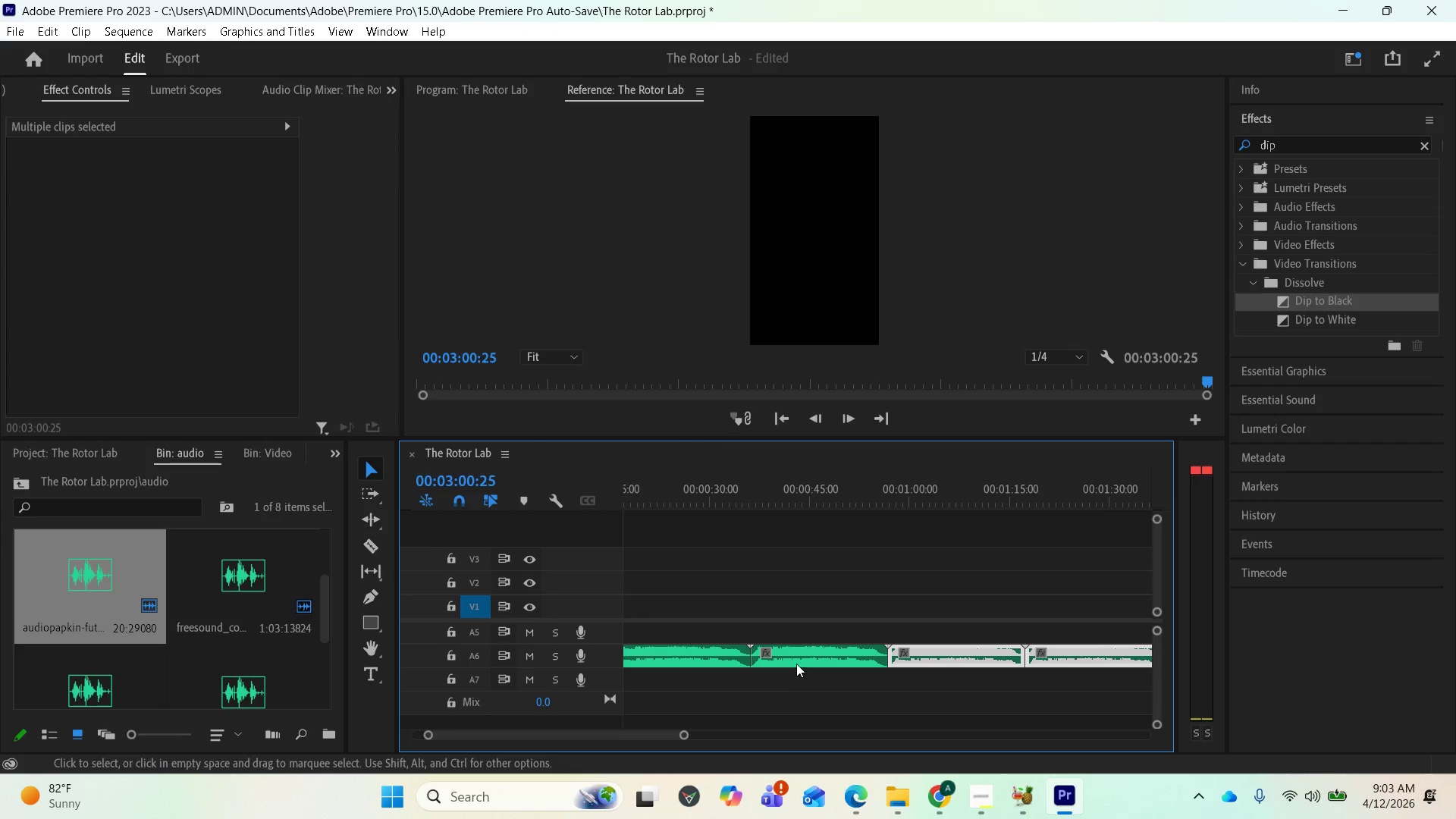 
left_click([795, 661])
 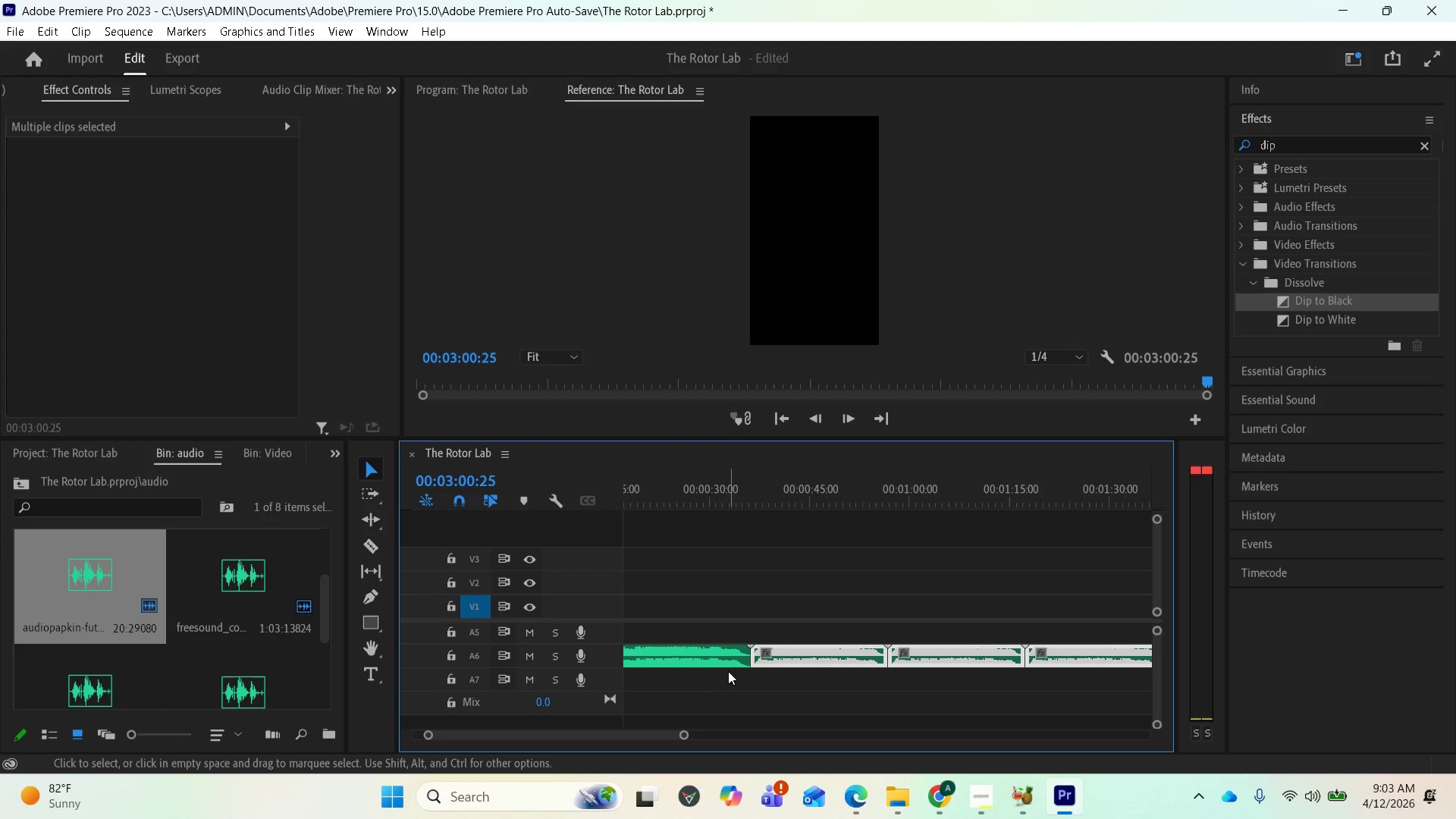 
hold_key(key=ShiftLeft, duration=0.5)
left_click([708, 663])
 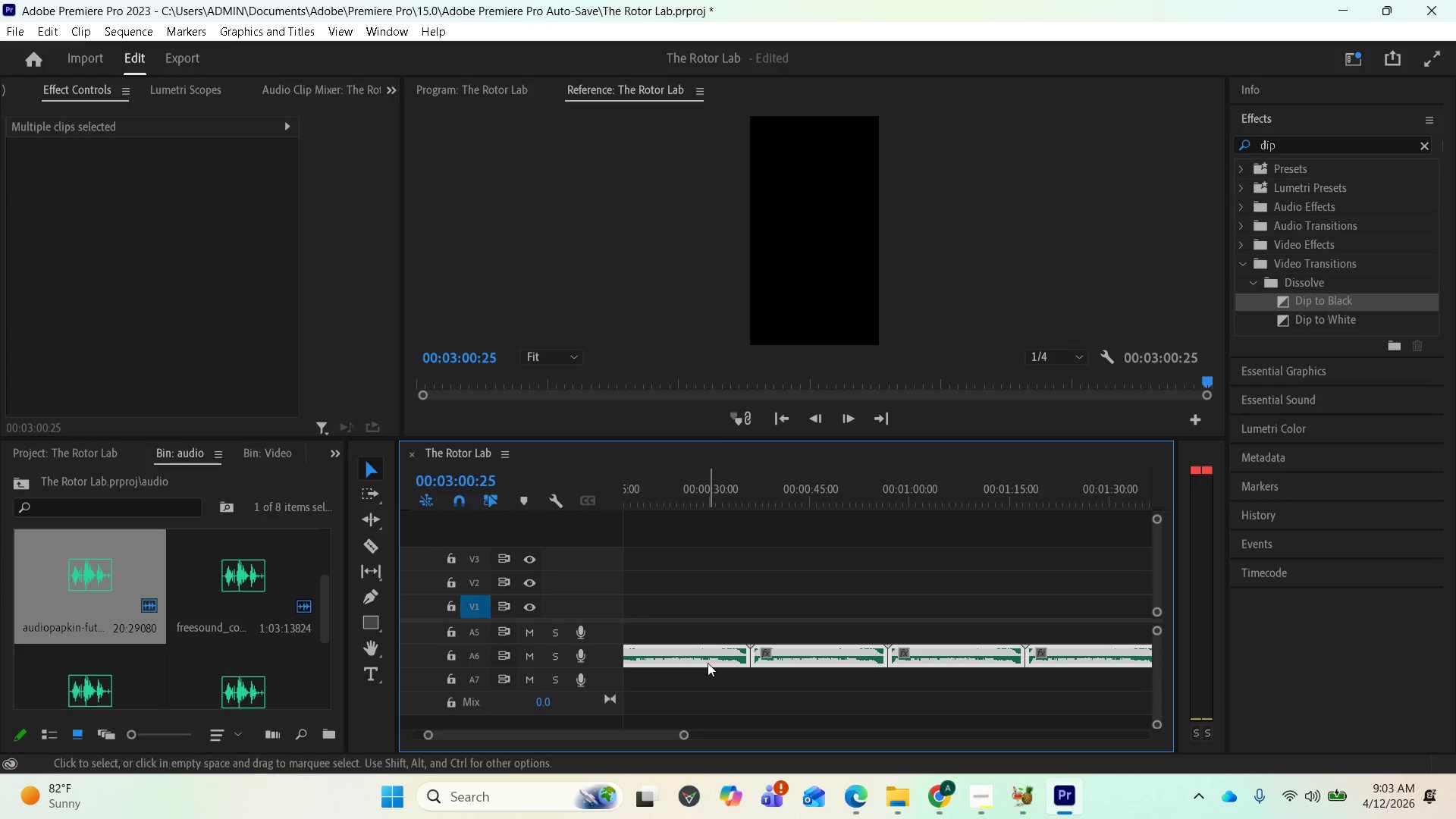 
scroll: coordinate [708, 663], scroll_direction: up, amount: 4.0
 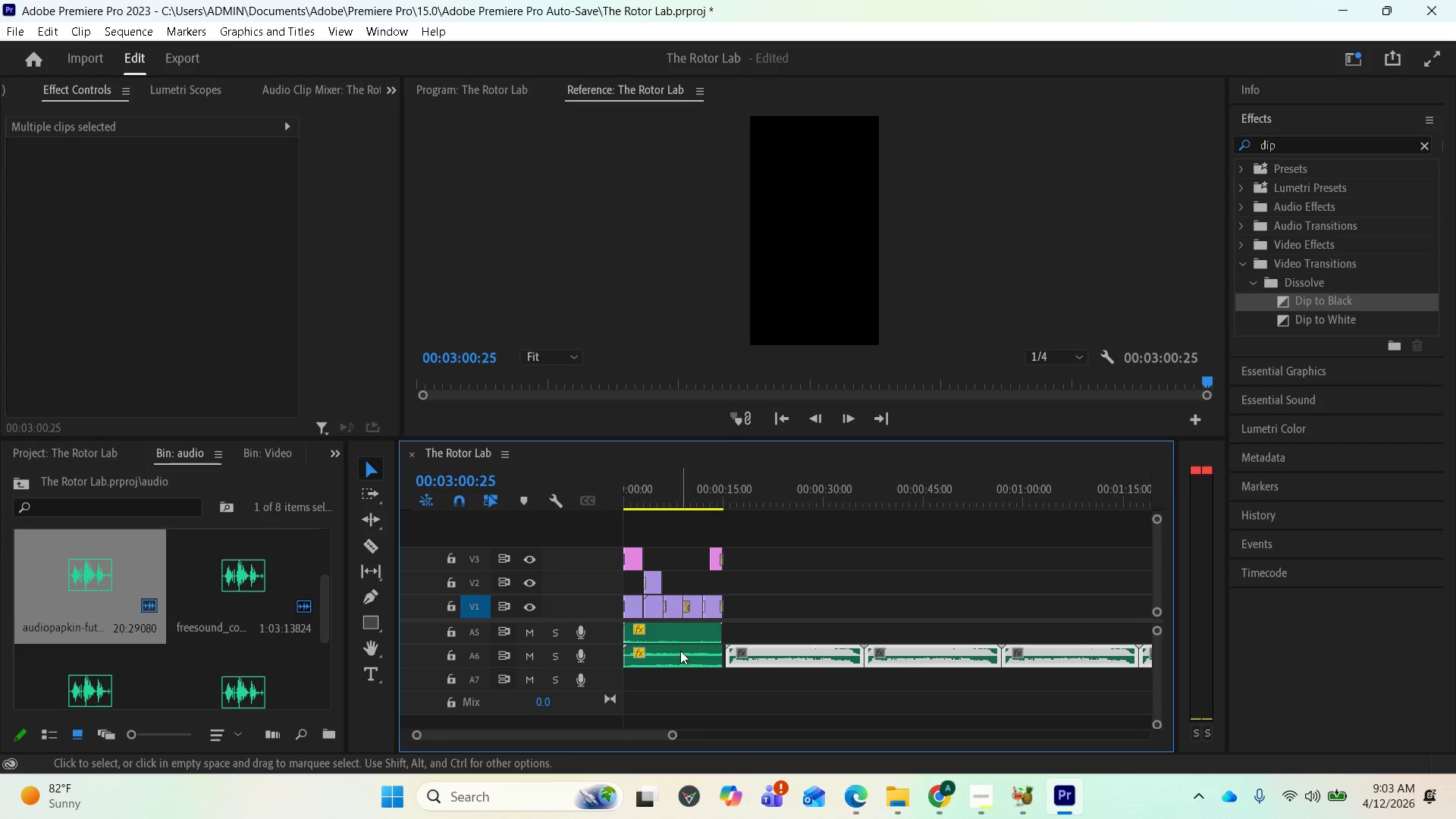 
key(Delete)
 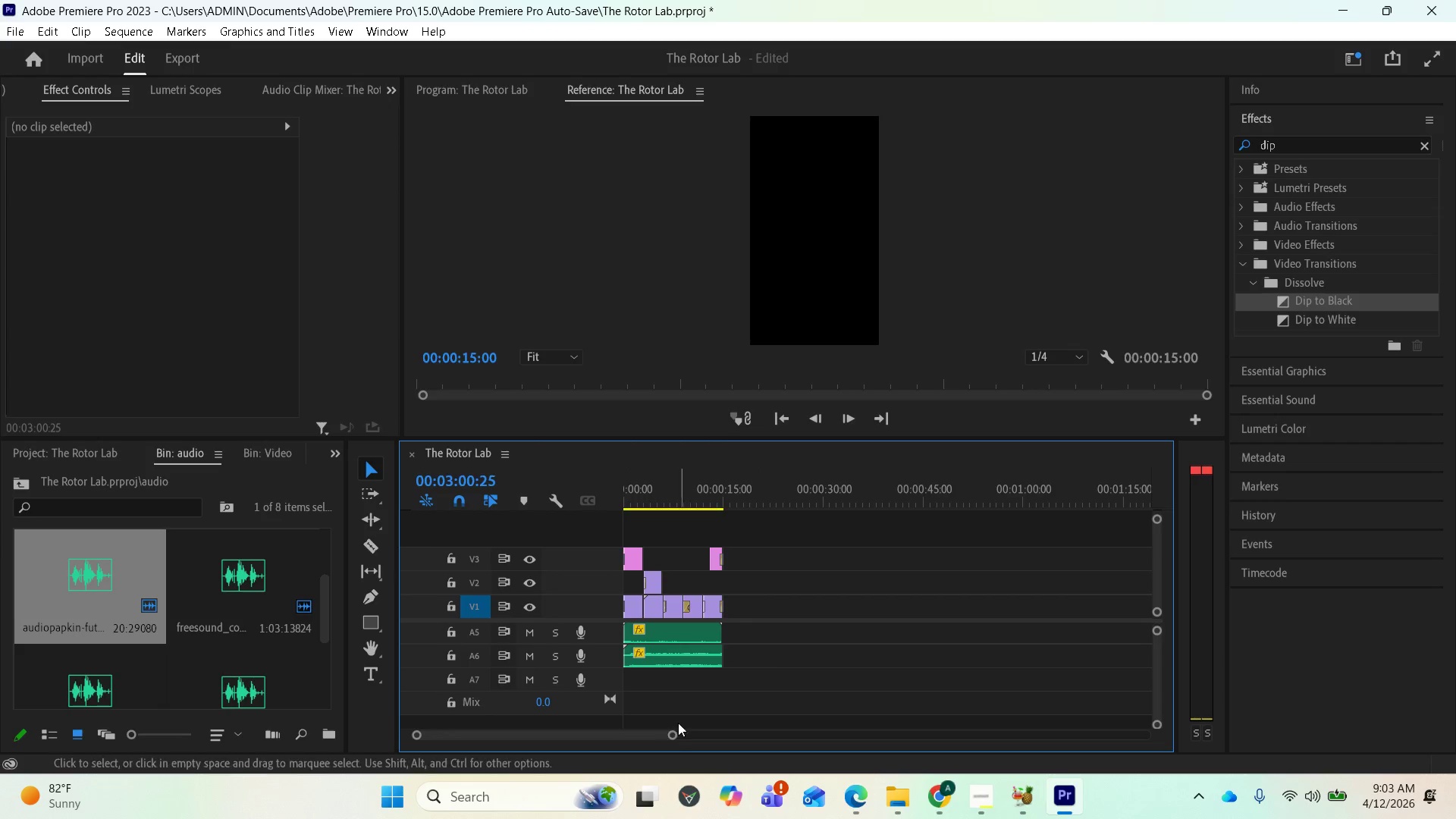 
wait(15.19)
 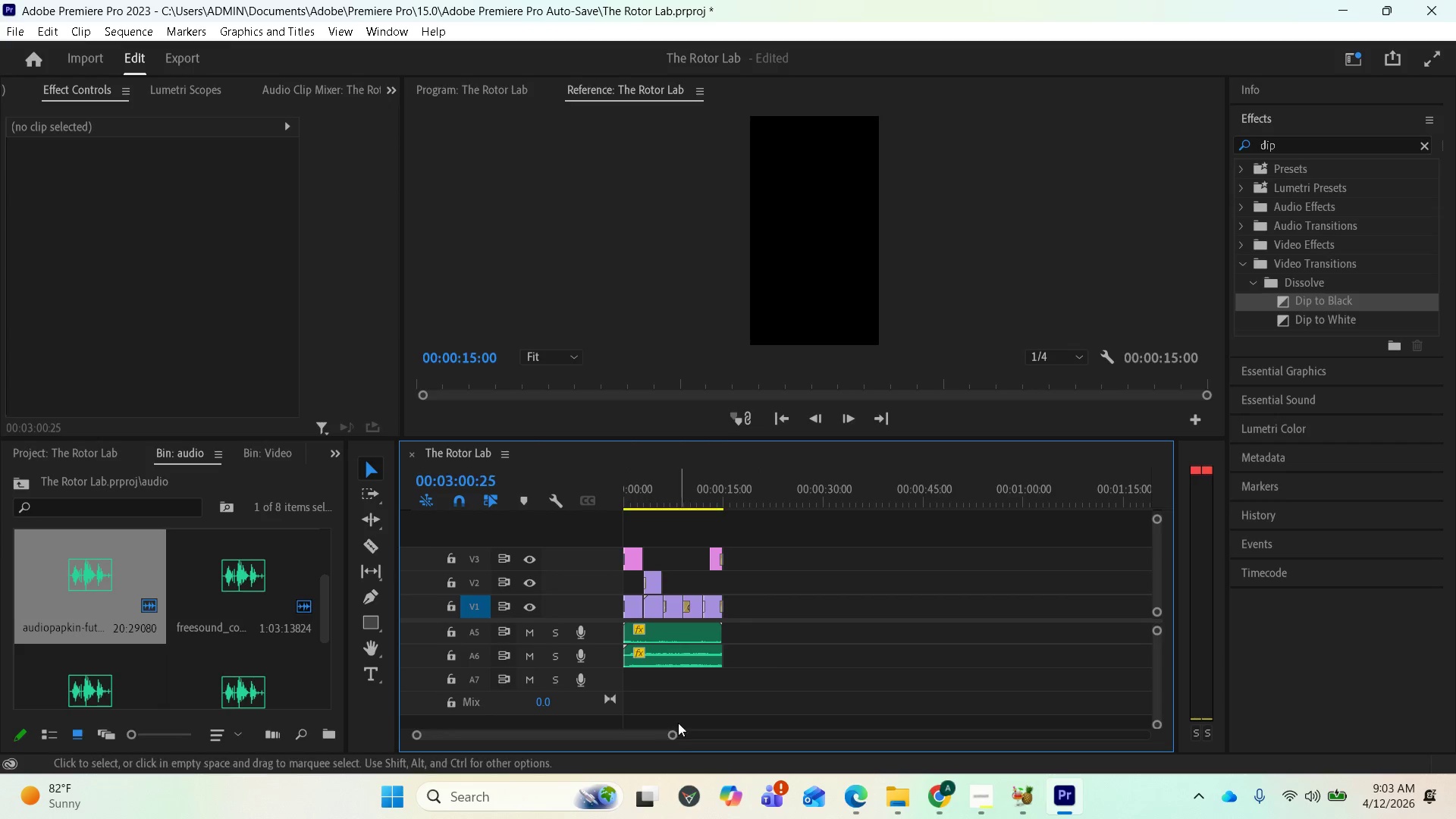 
left_click([645, 500])
 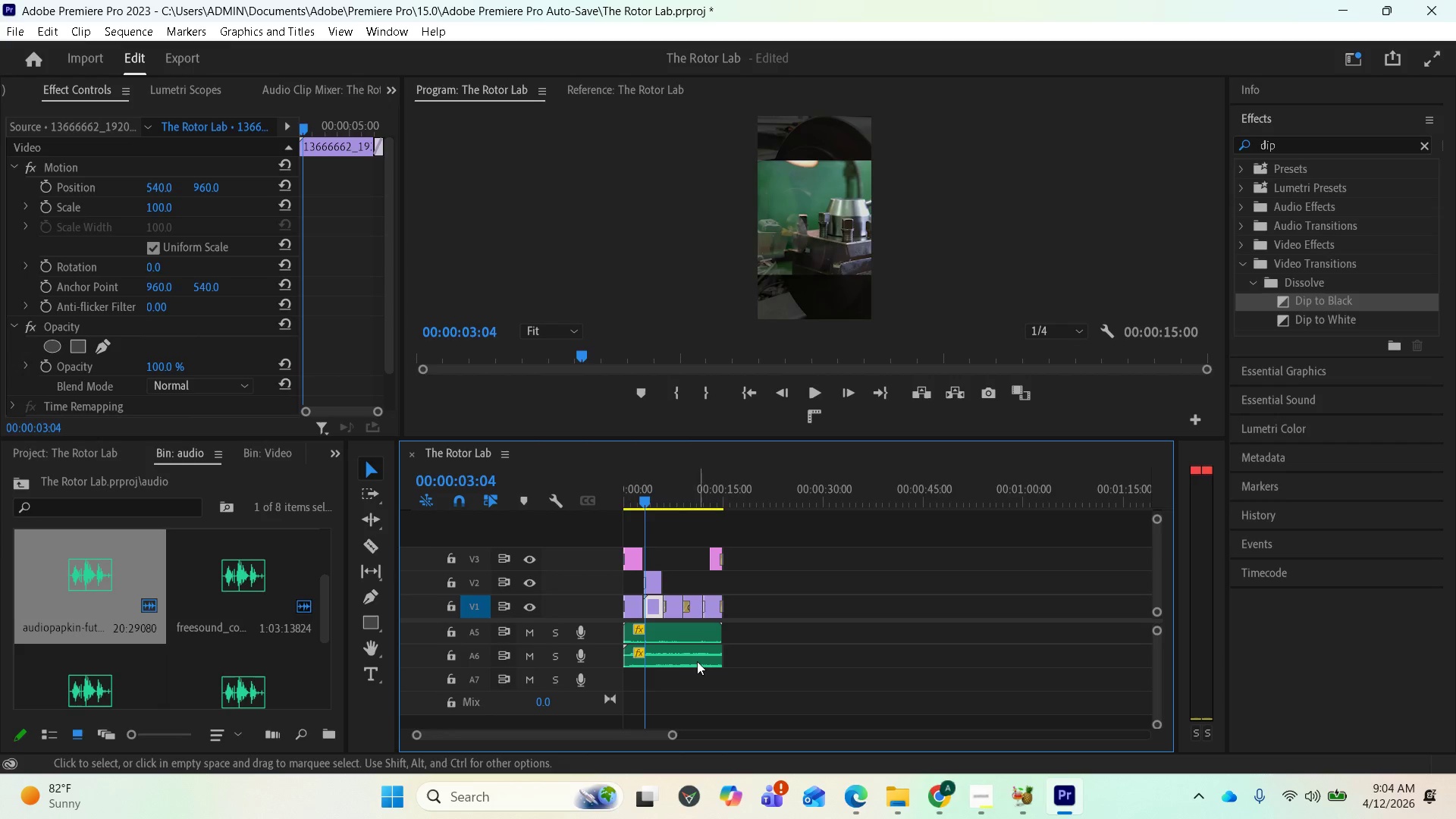 
wait(18.12)
 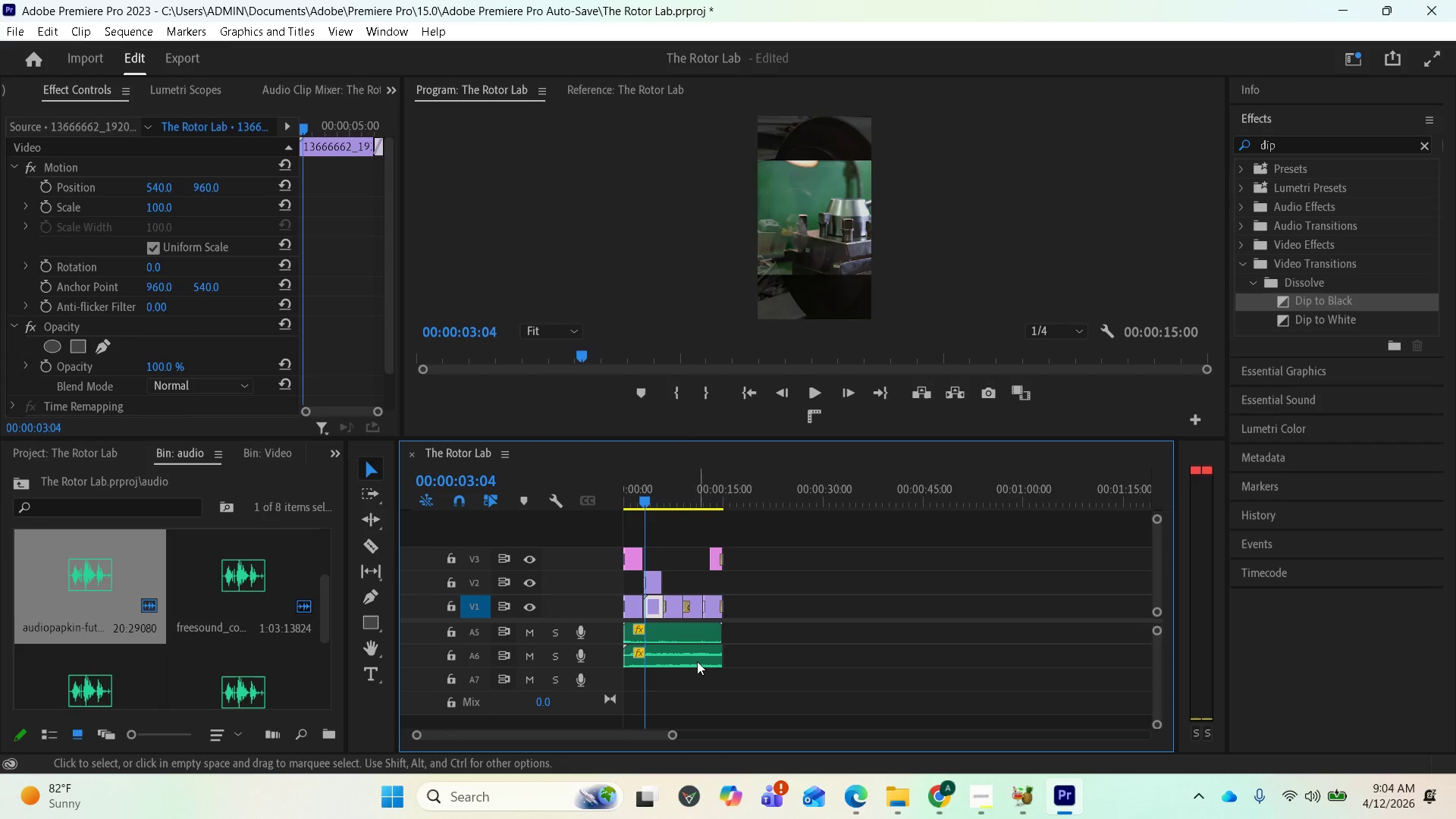 
key(Equal)
 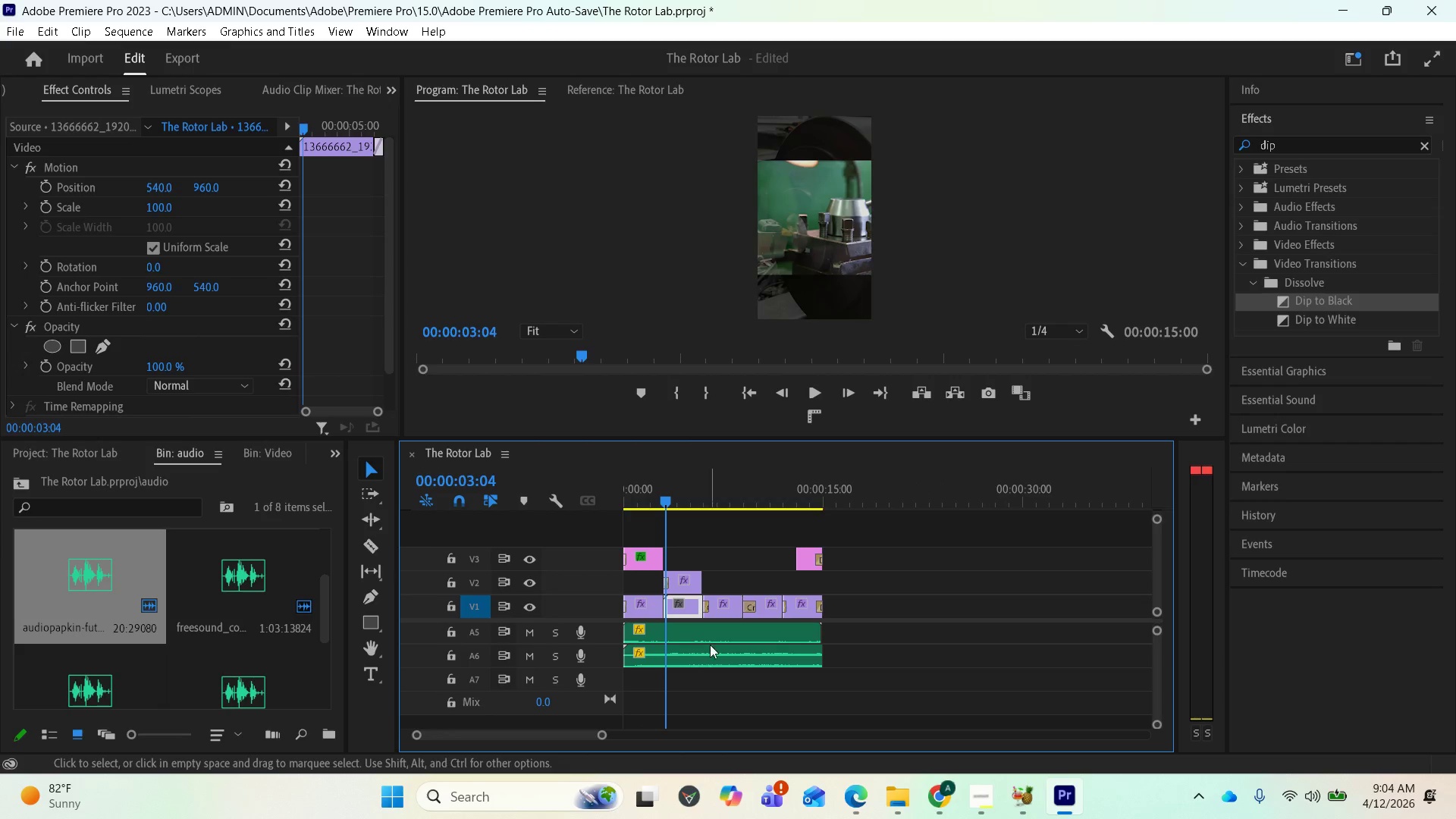 
key(Equal)
 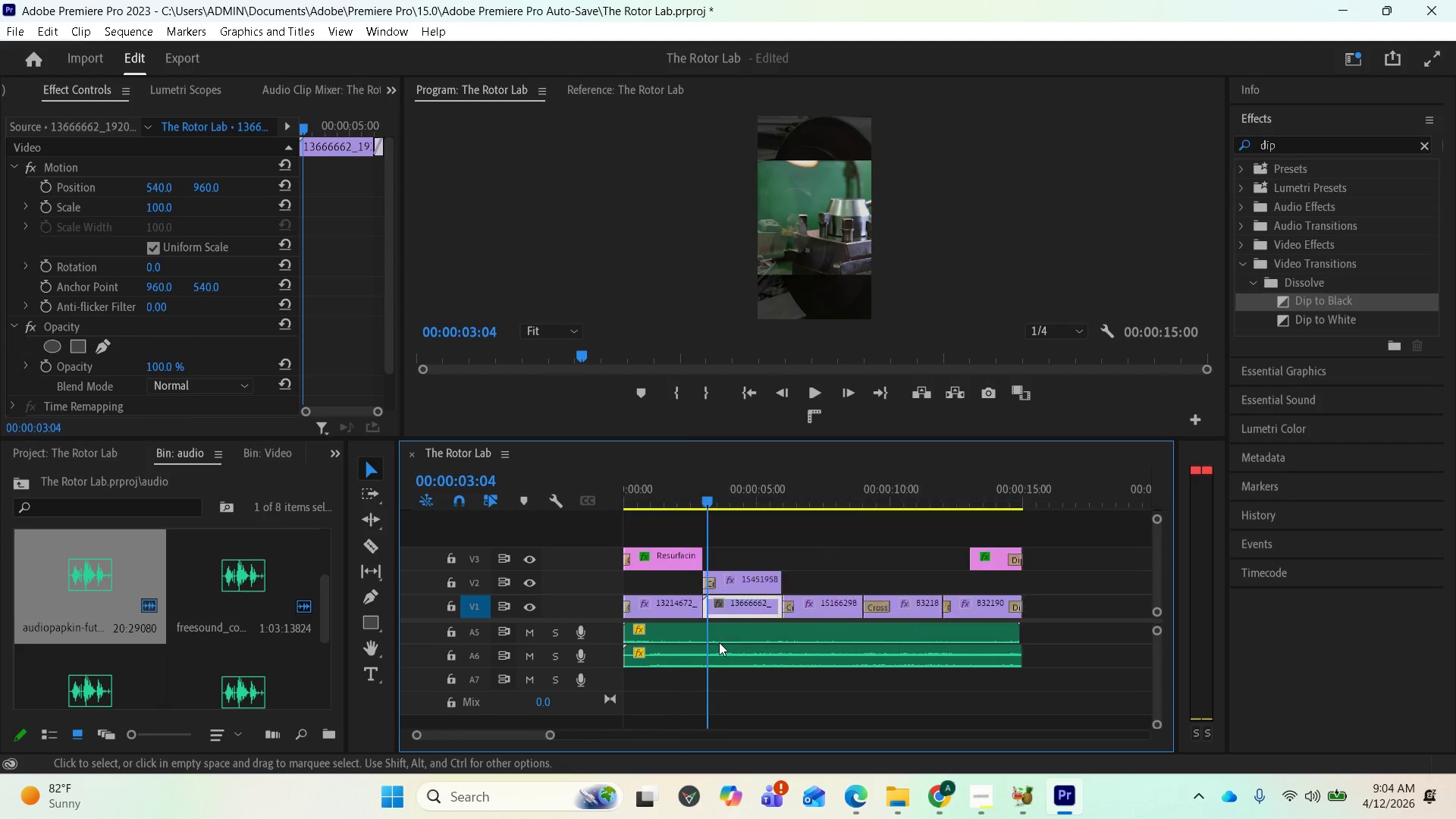 
key(Equal)
 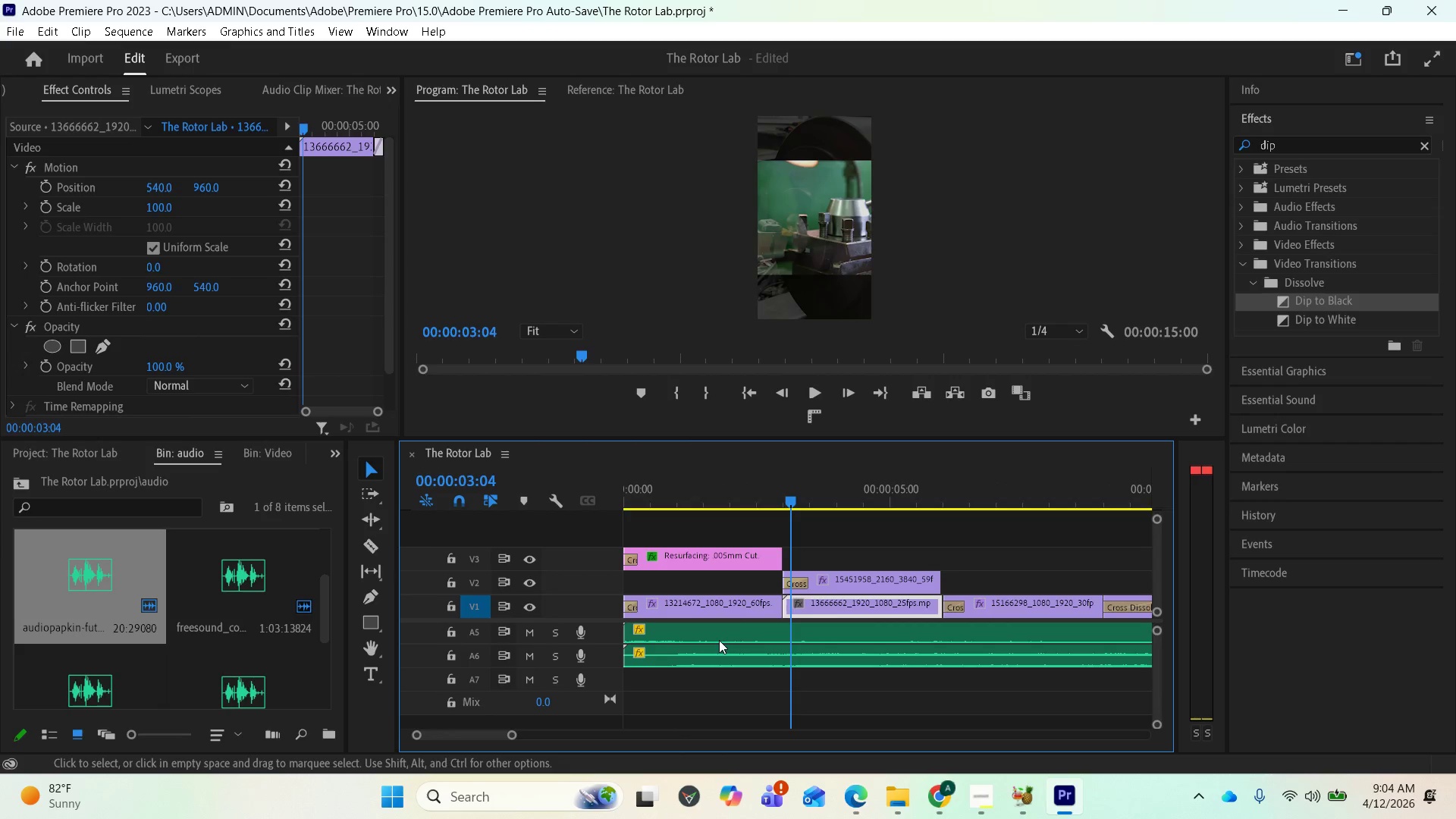 
key(Equal)
 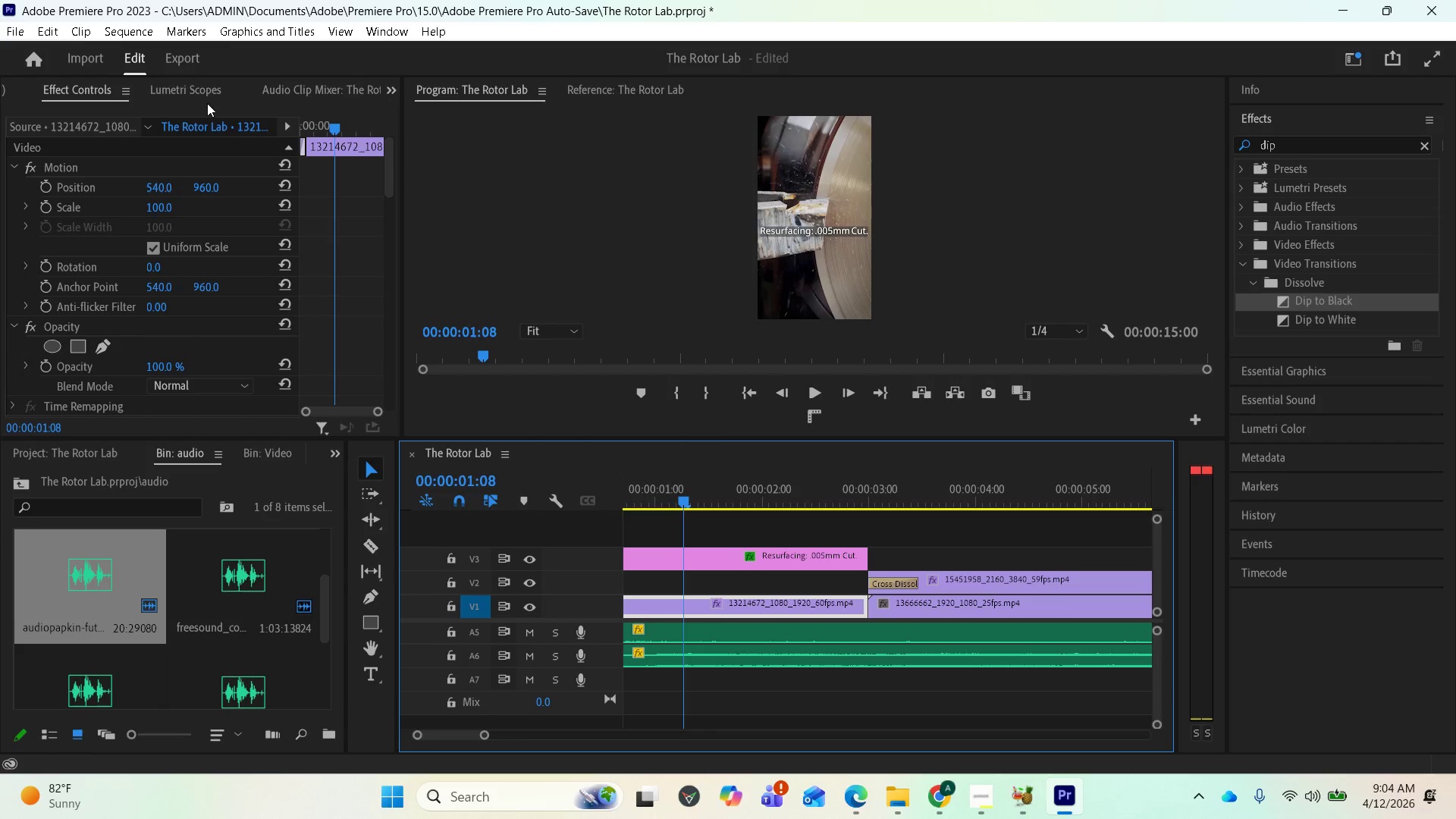 
wait(30.98)
 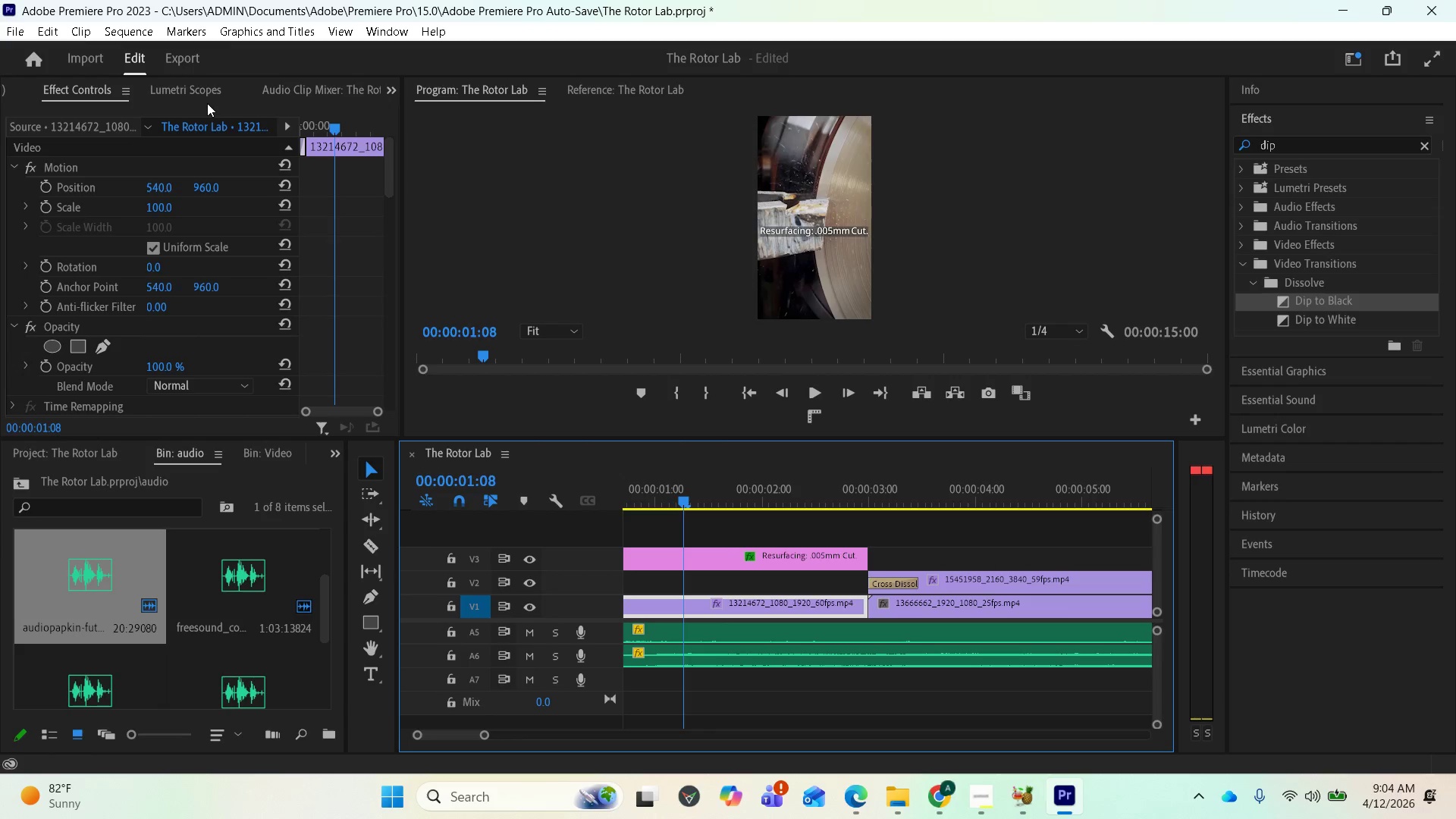 
left_click([198, 61])
 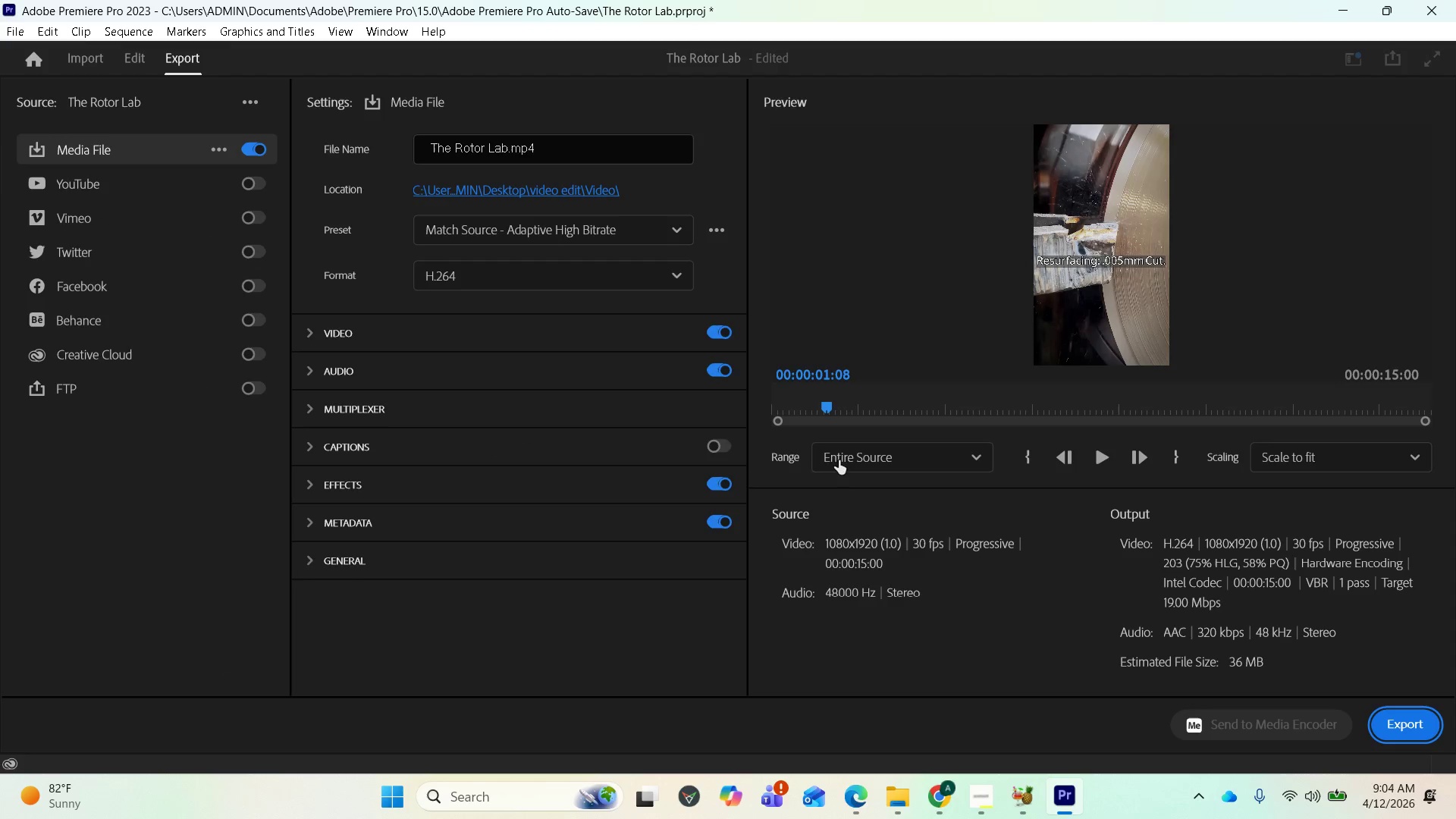 
left_click_drag(start_coordinate=[824, 400], to_coordinate=[765, 397])
 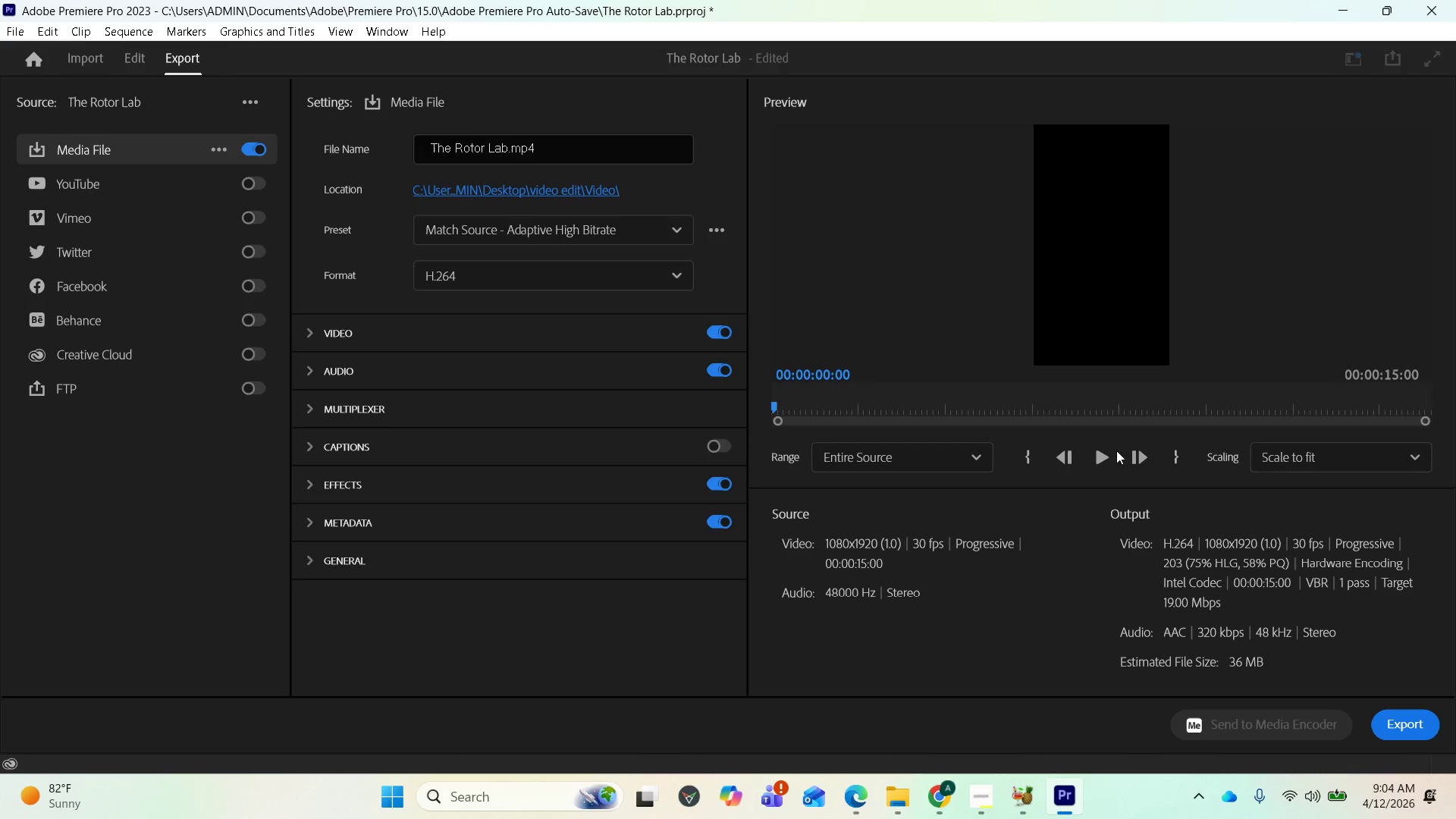 
left_click([1103, 456])
 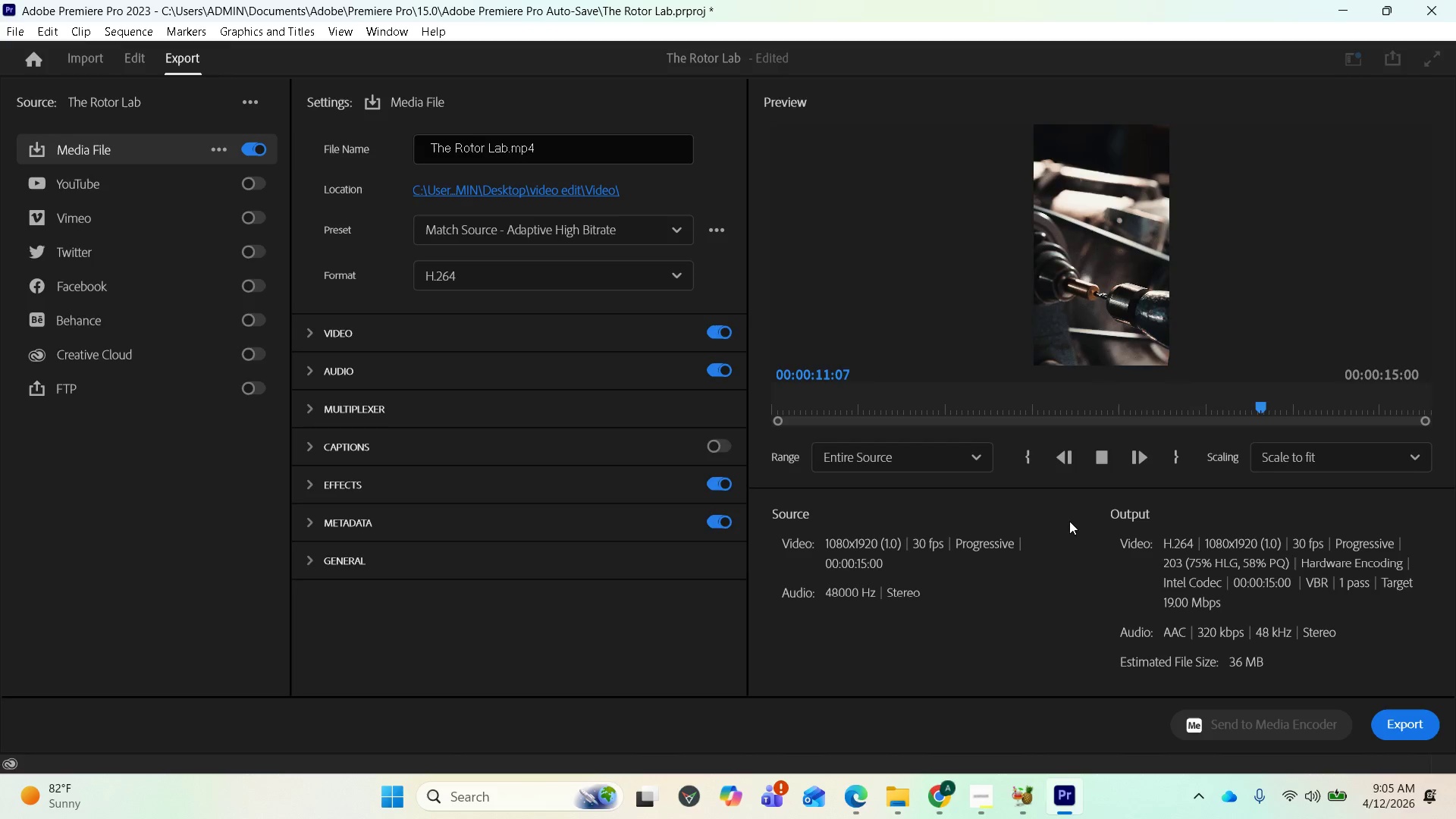 
wait(16.69)
 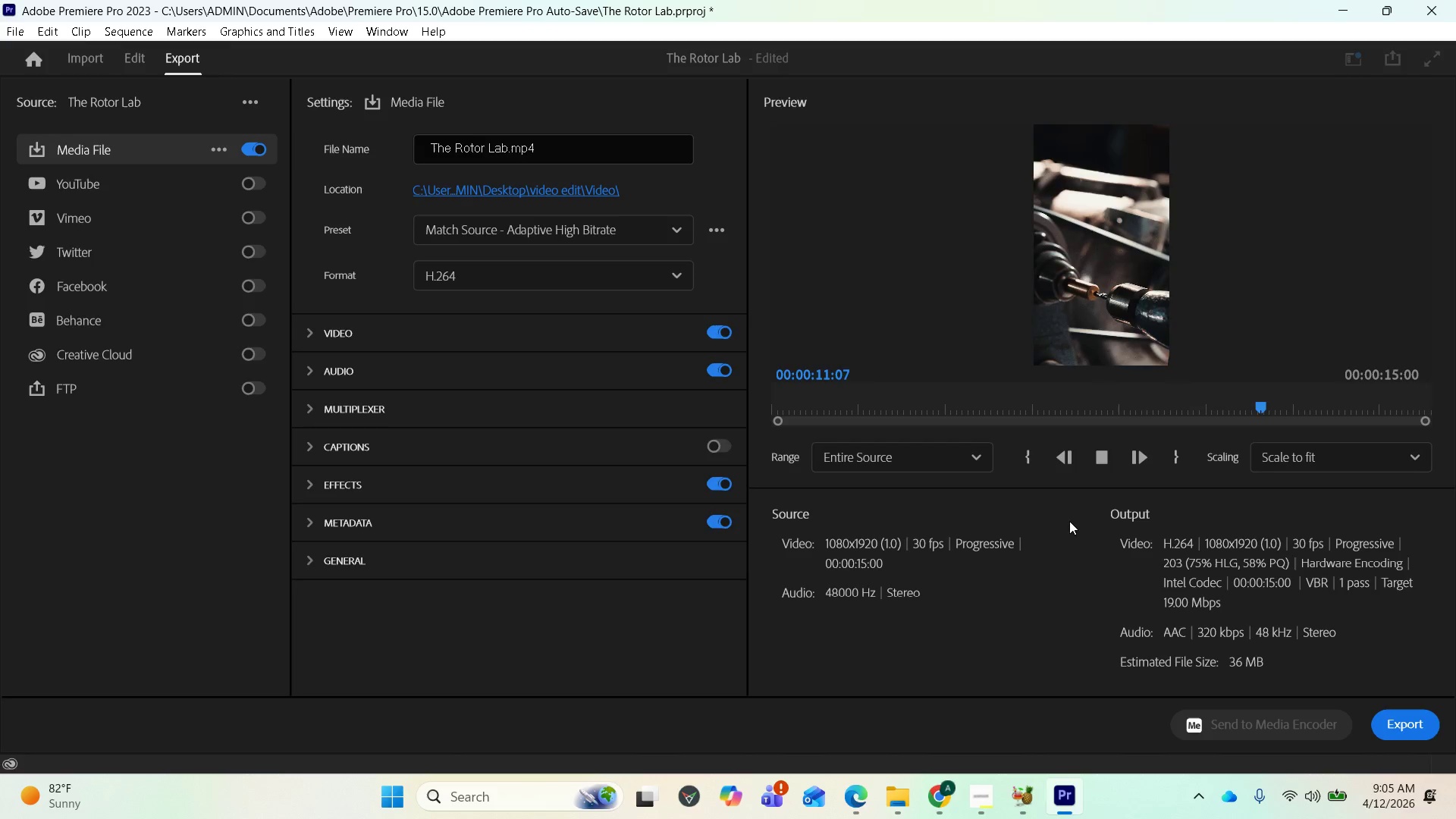 
key(Space)
 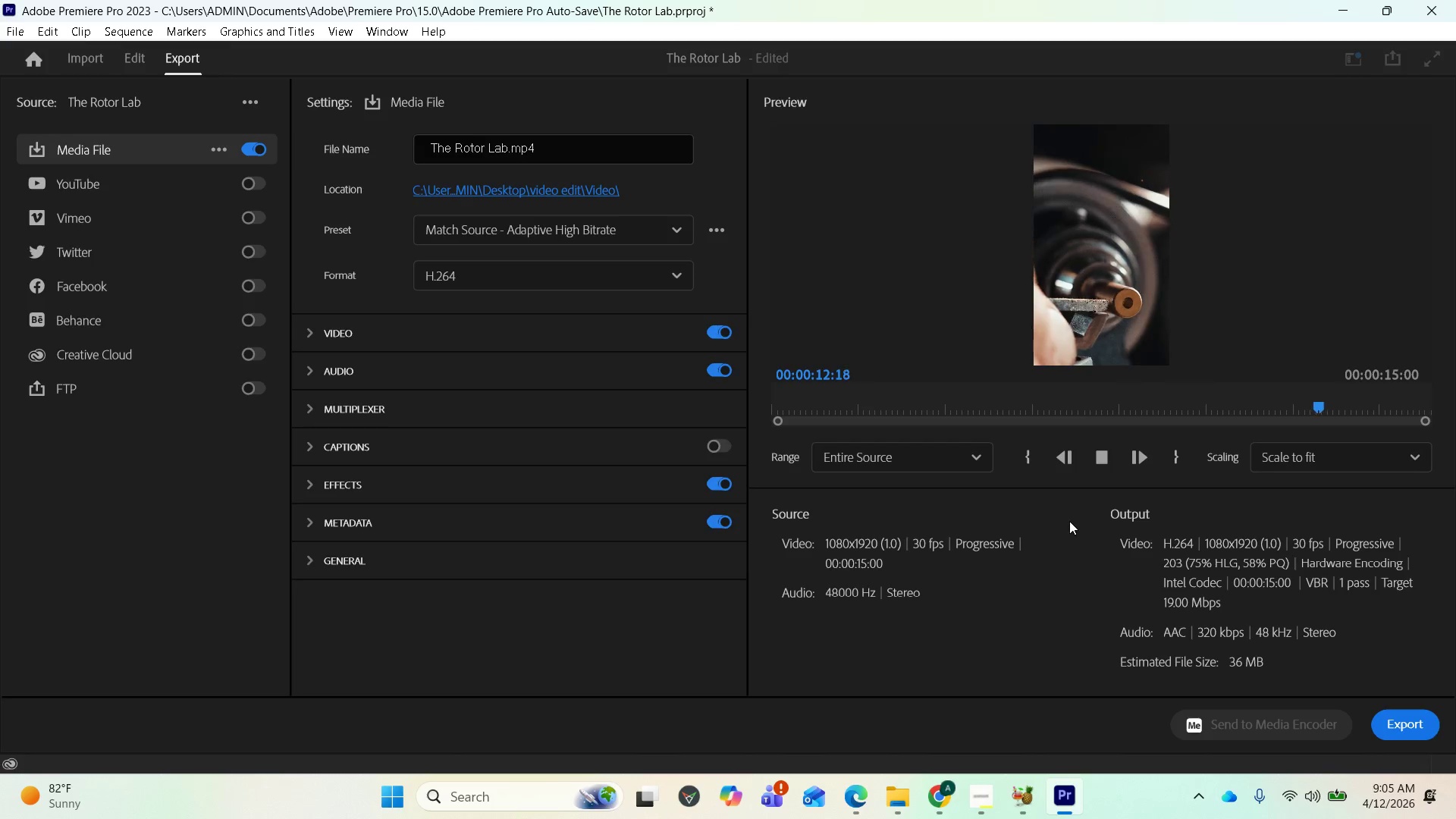 
wait(18.17)
 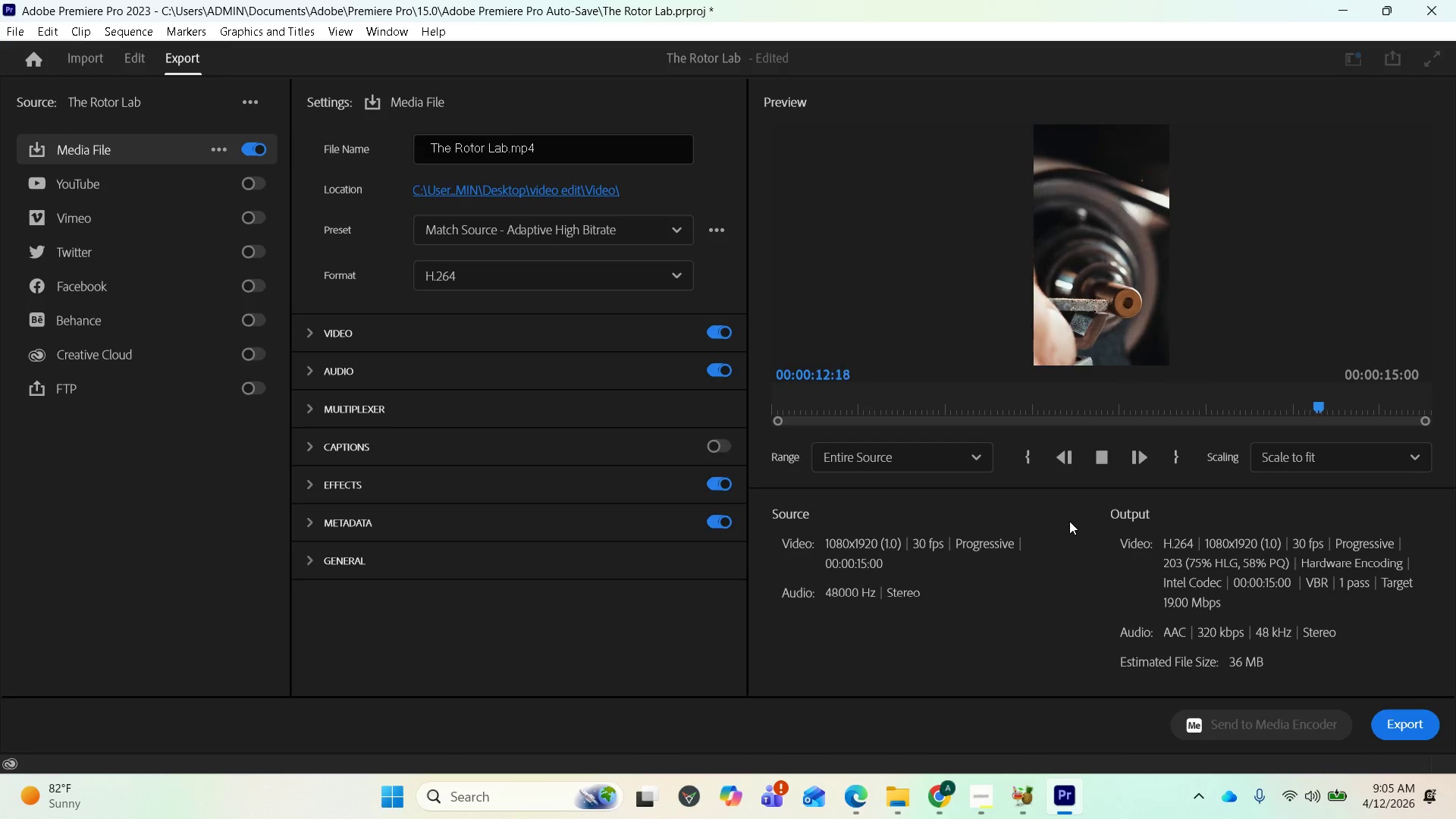 
key(Space)
 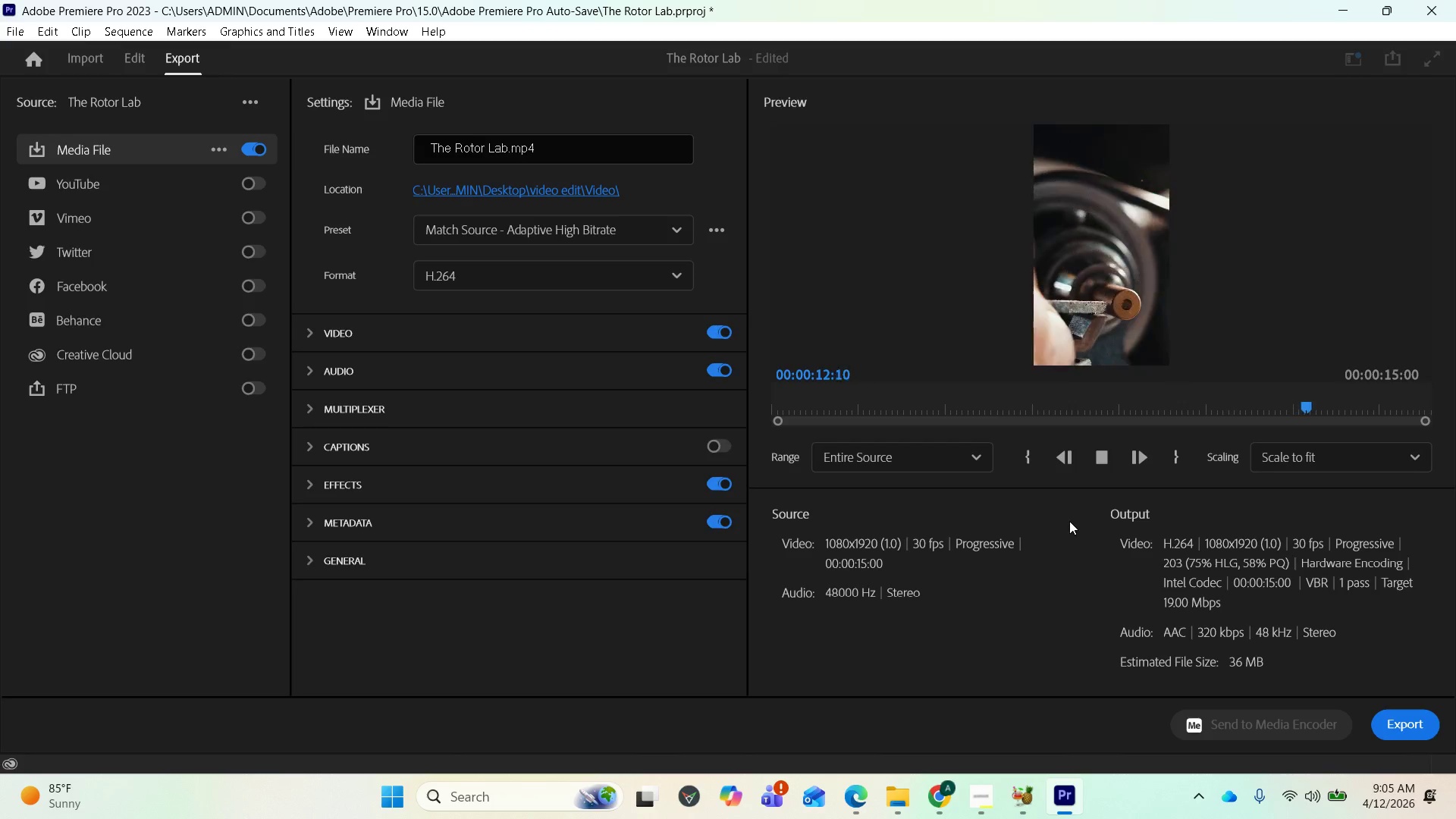 
wait(17.77)
 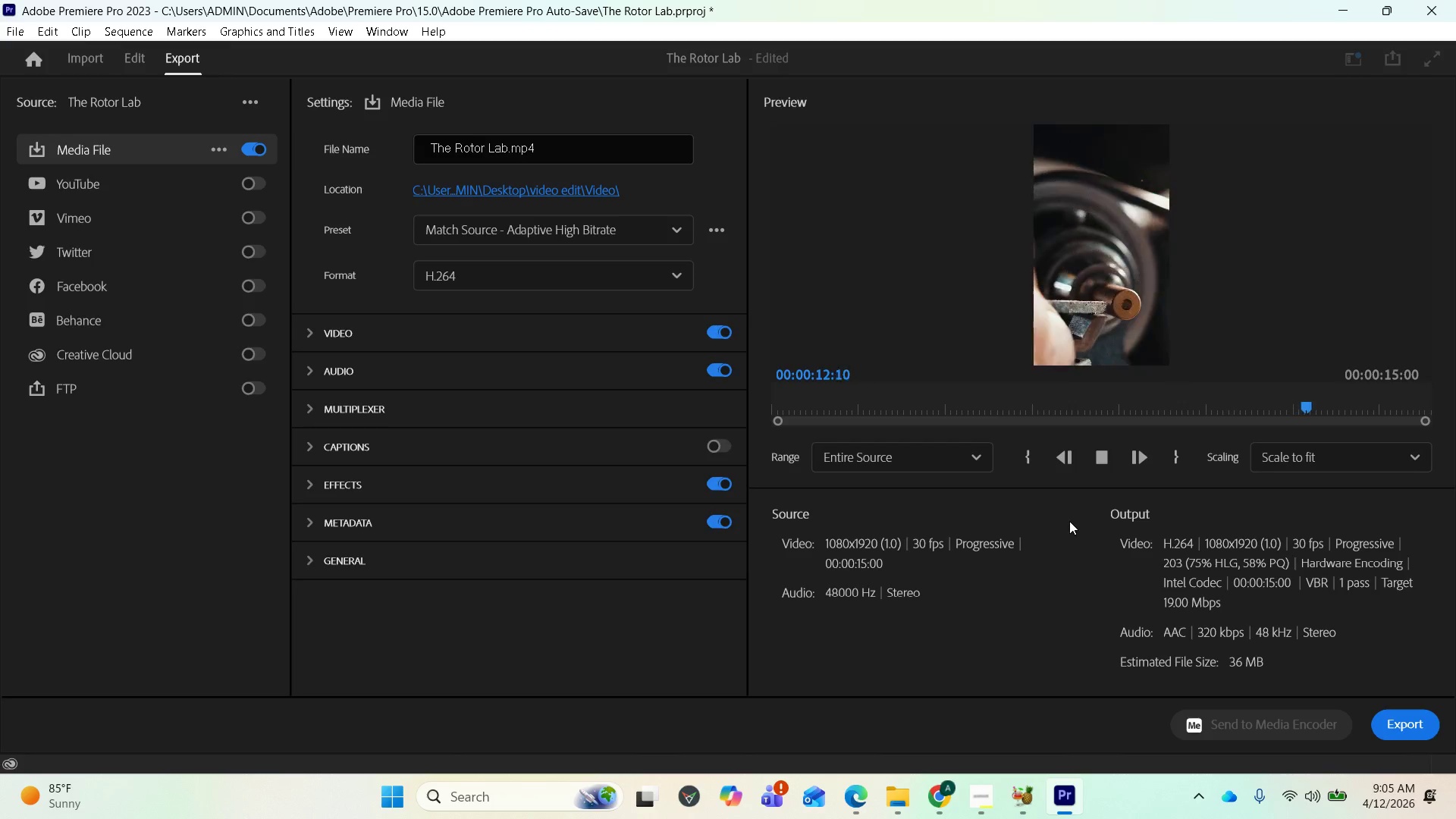 
left_click([972, 807])